 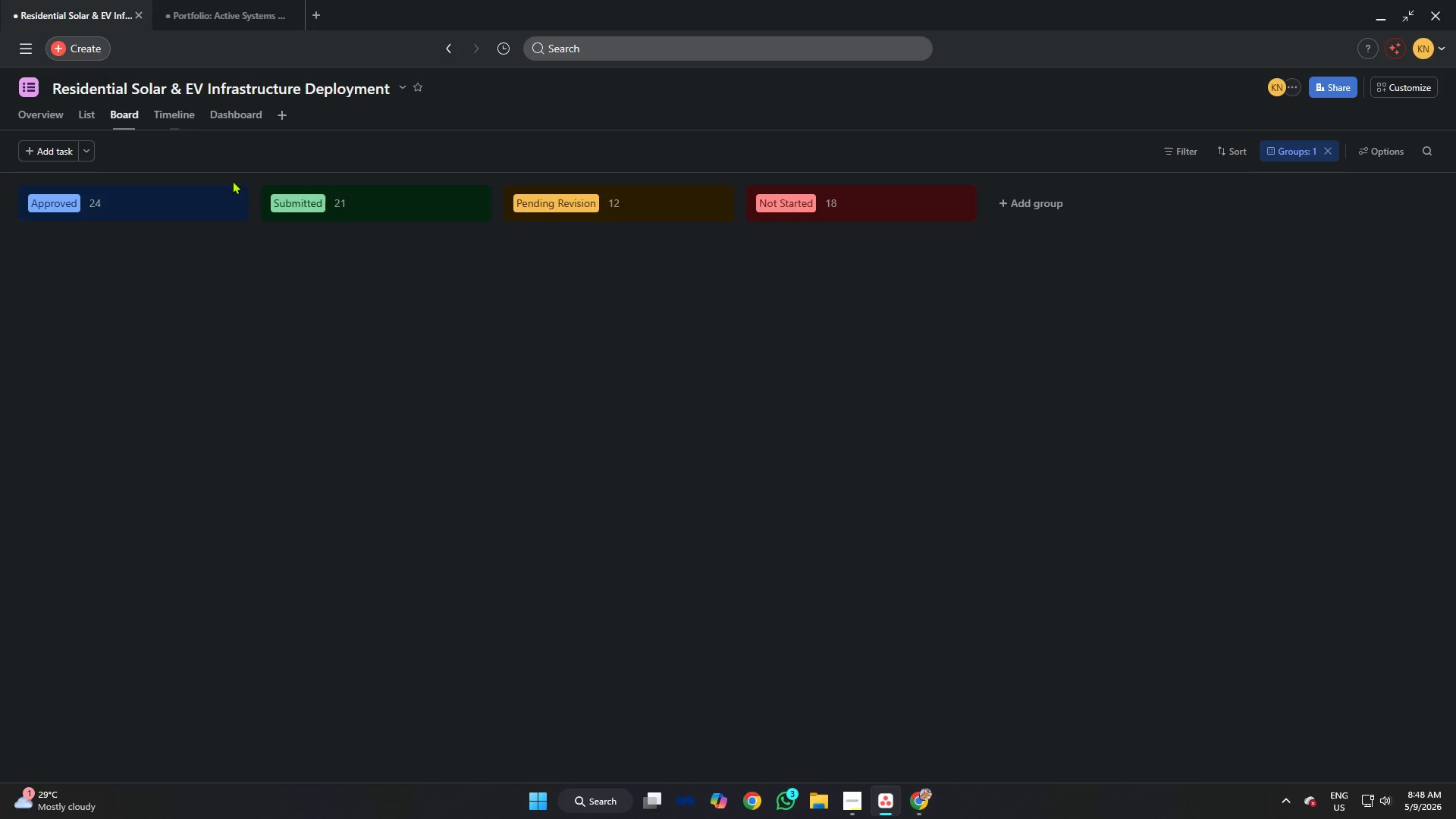 
left_click([400, 88])
 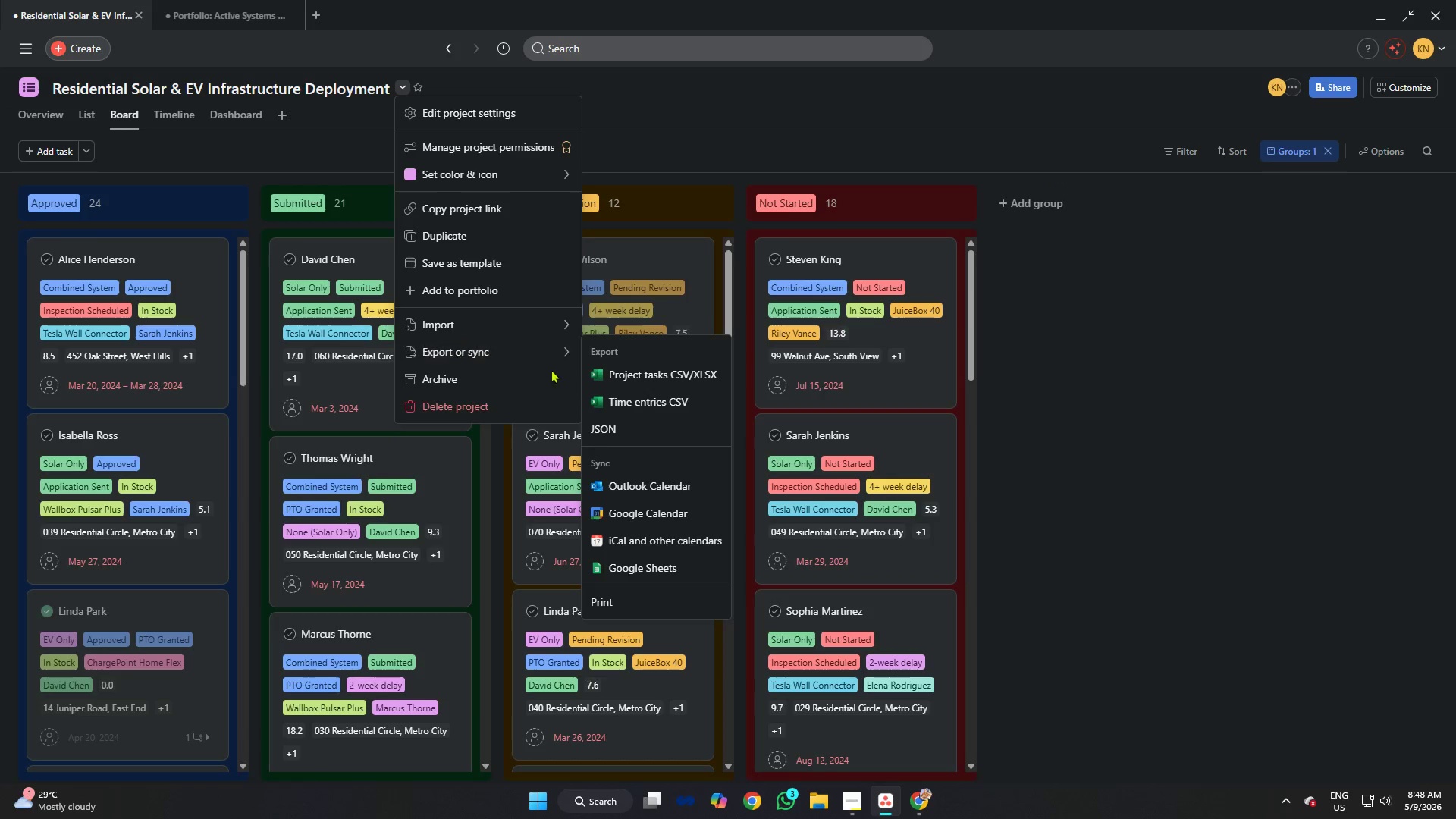 
left_click([654, 381])
 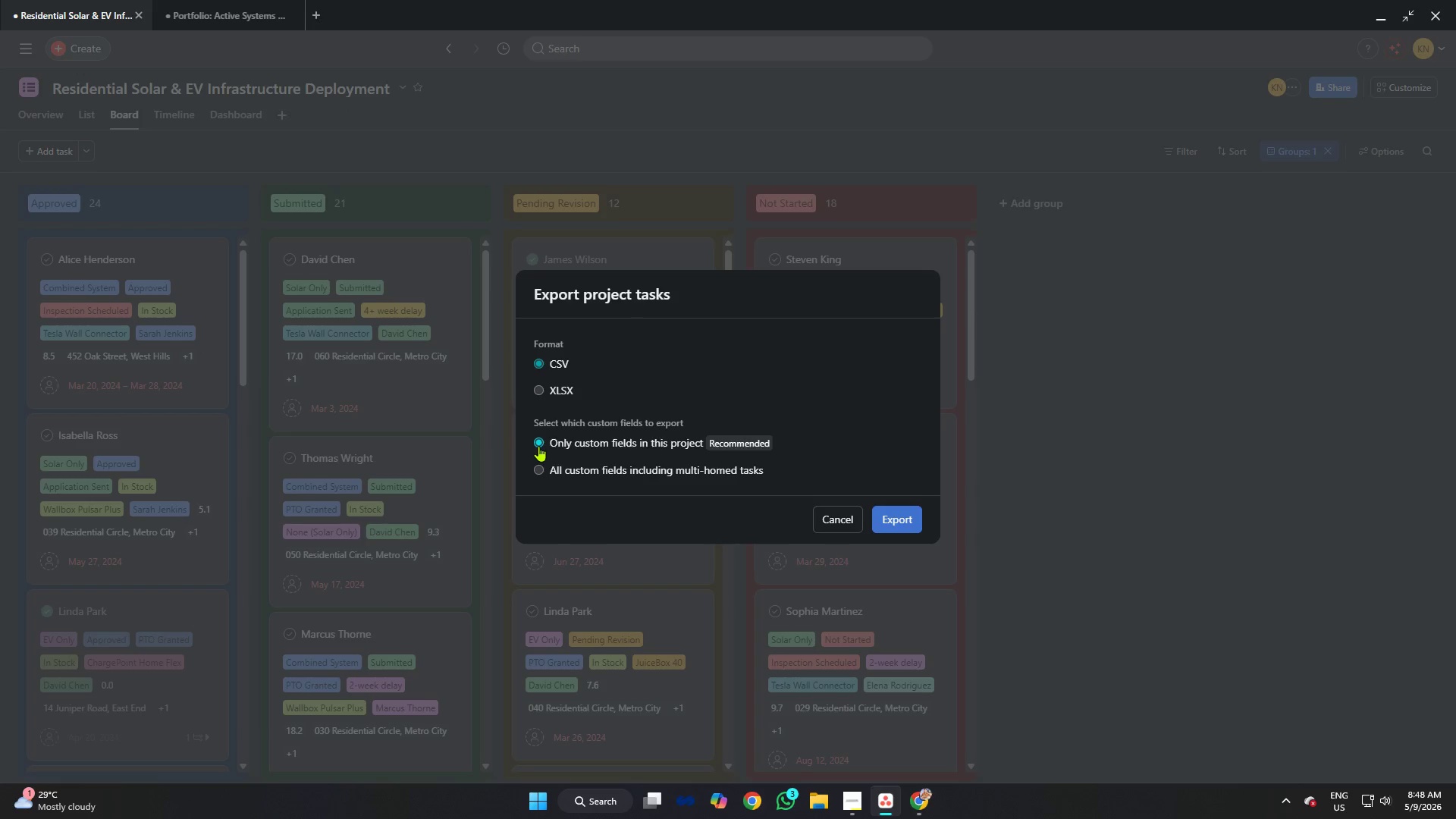 
left_click([544, 469])
 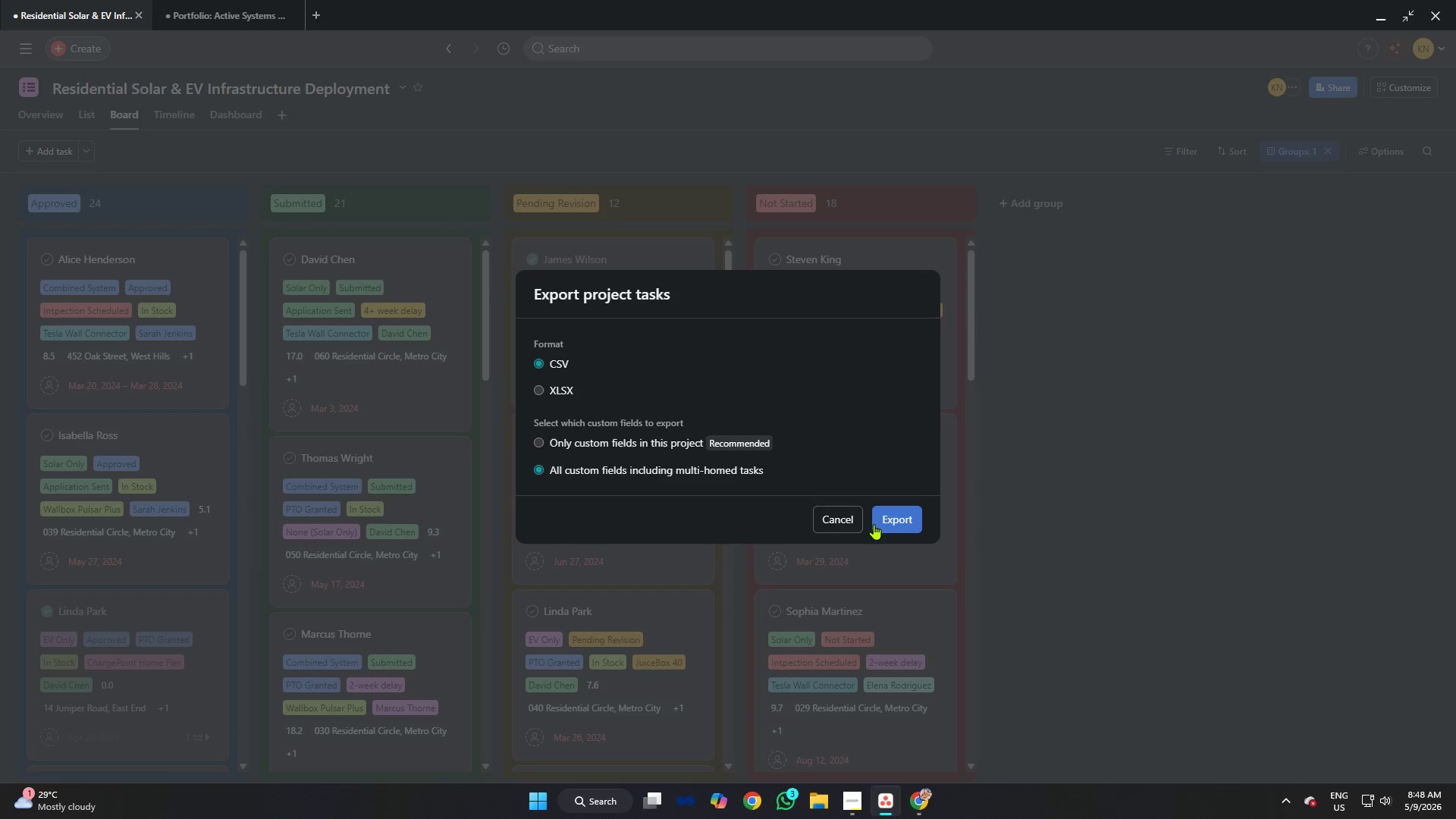 
left_click([890, 516])
 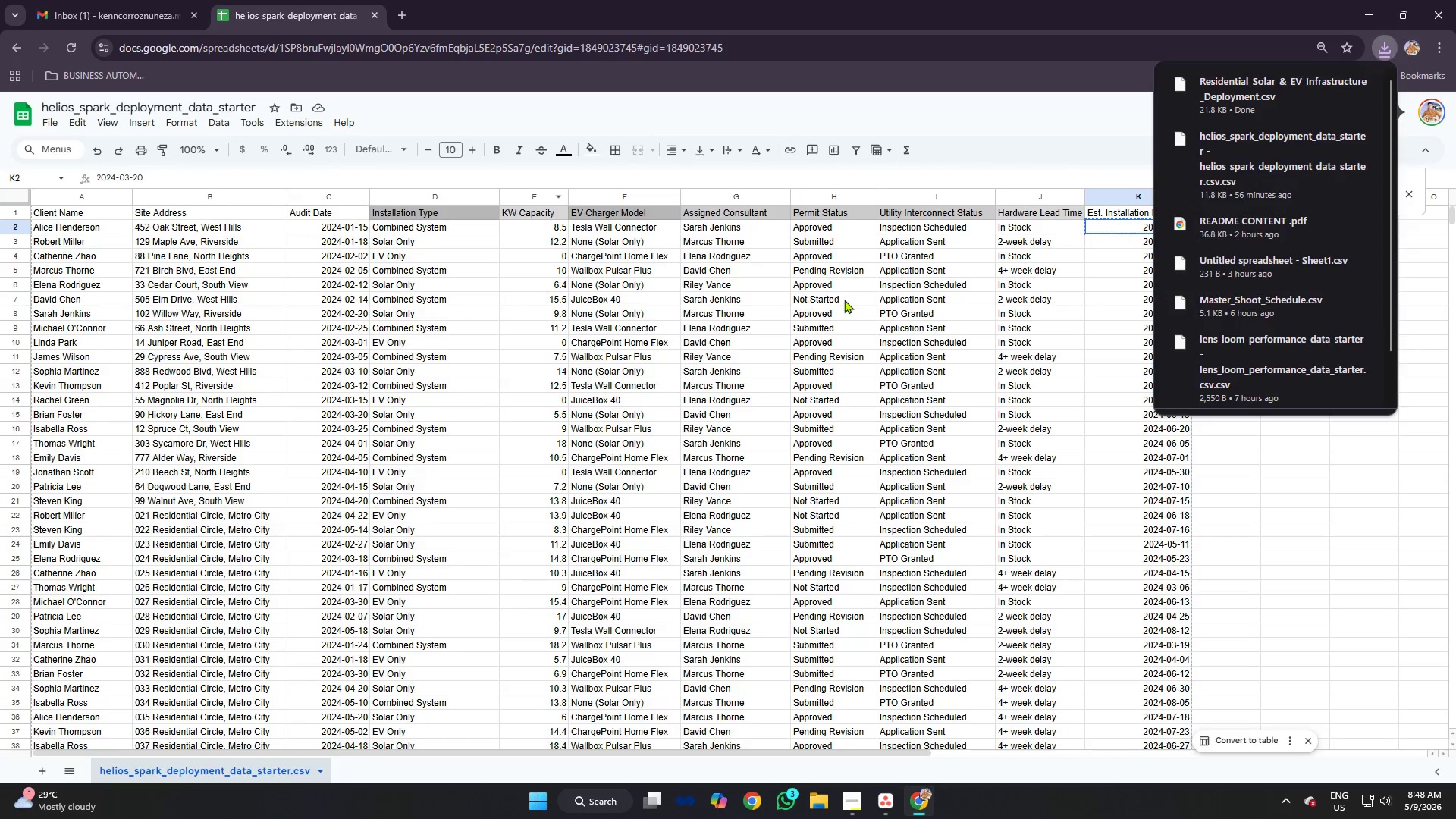 
left_click([972, 123])
 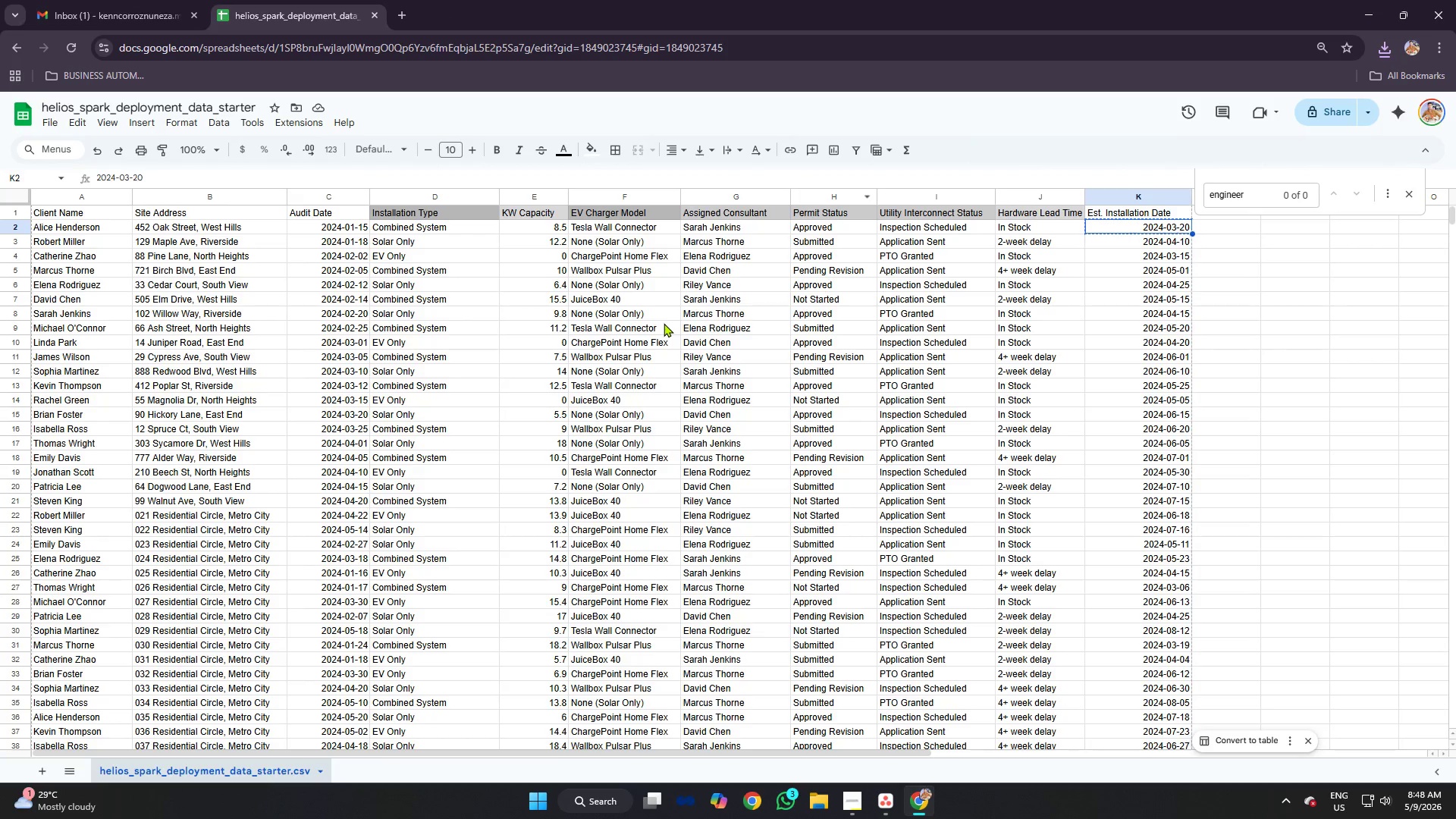 
key(Alt+AltLeft)
 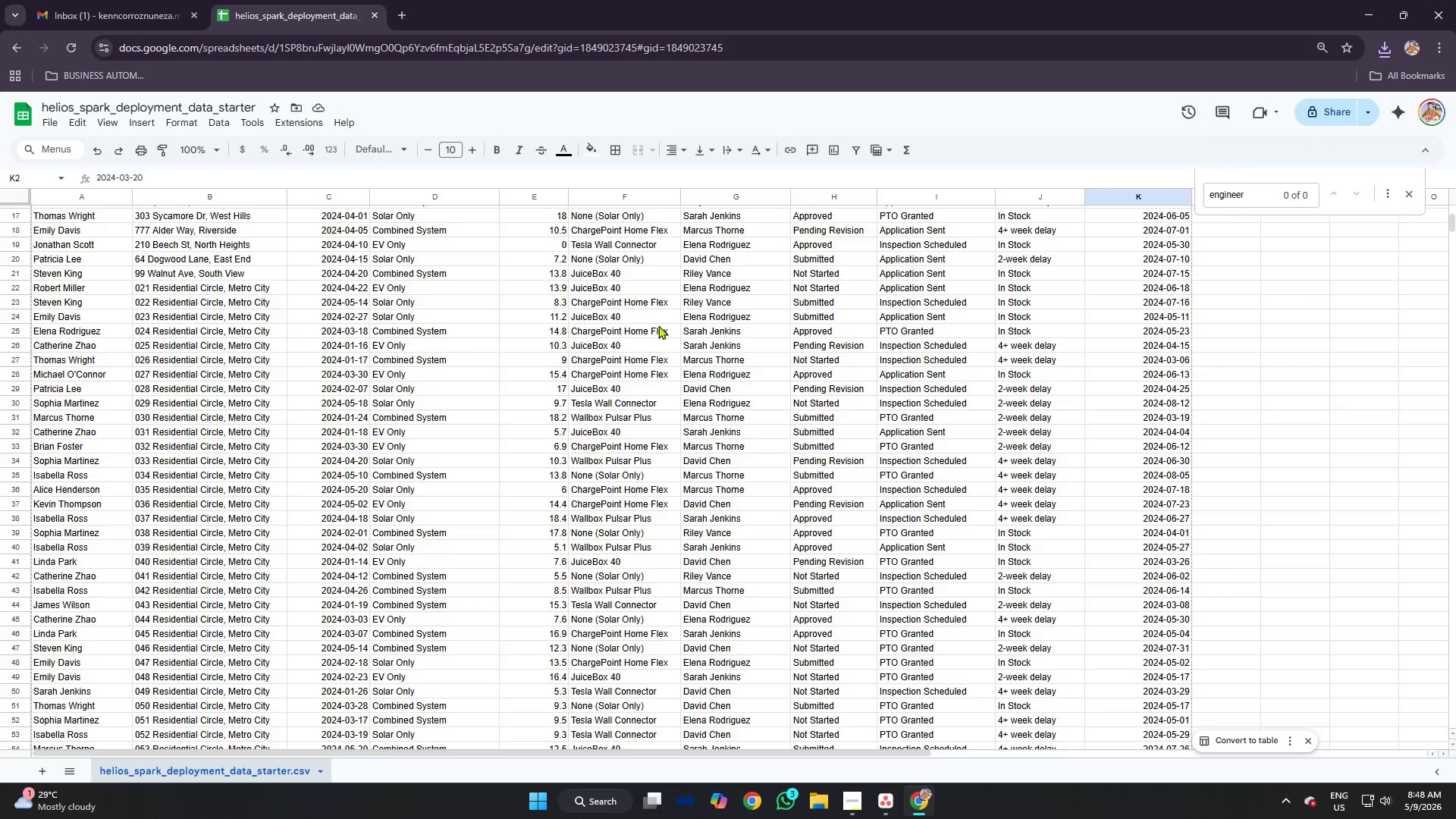 
key(Alt+Tab)
 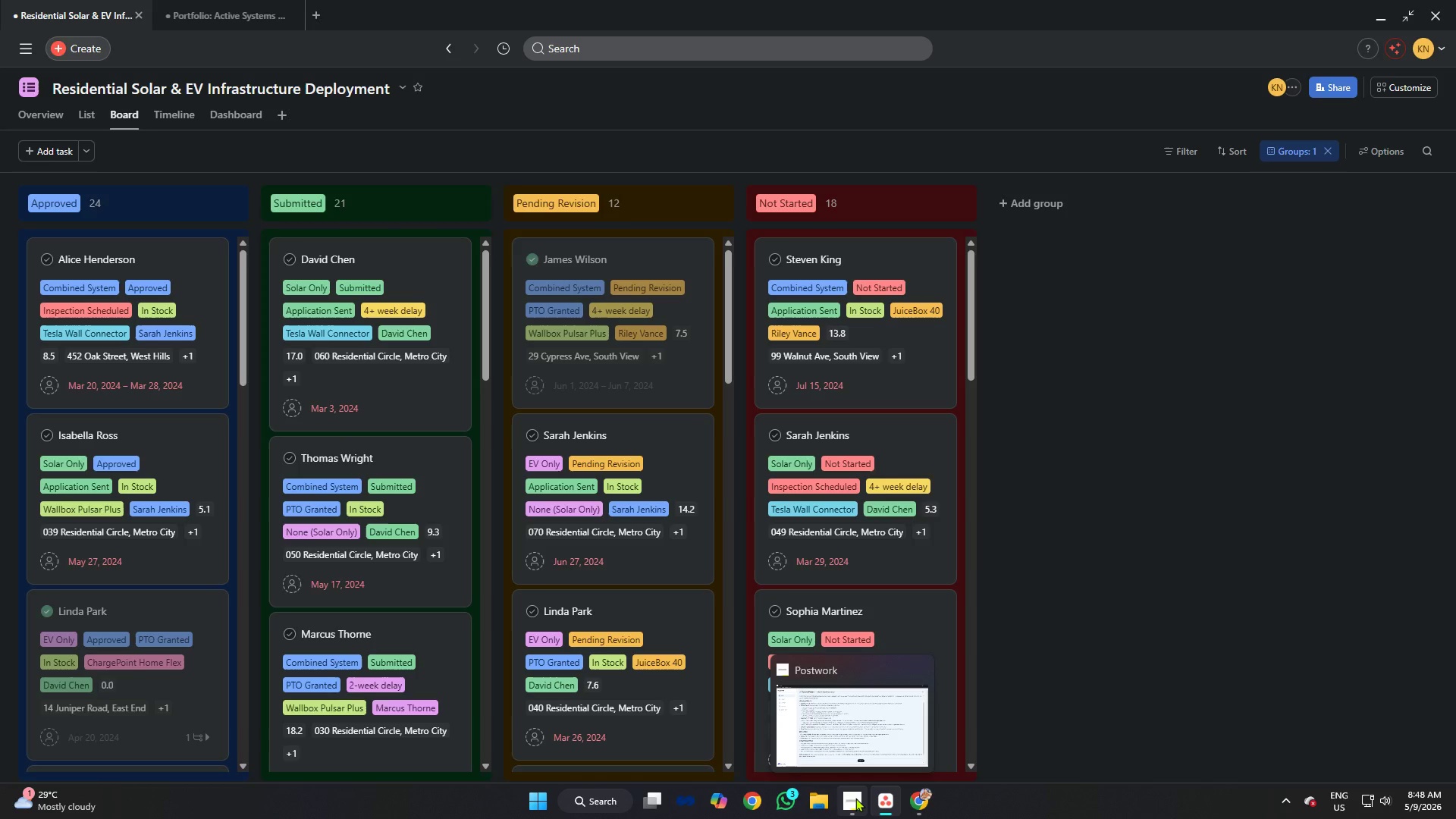 
scroll: coordinate [664, 323], scroll_direction: down, amount: 3.0